 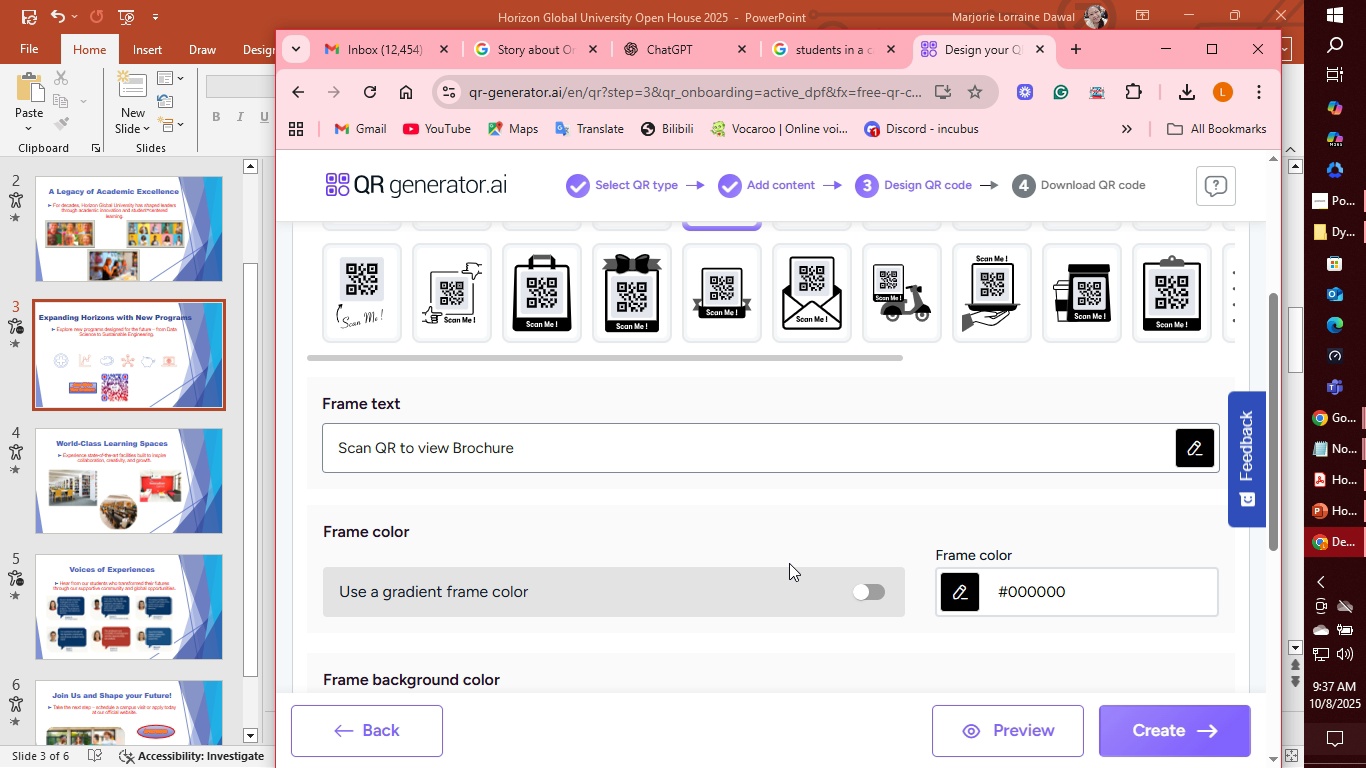 
left_click([864, 592])
 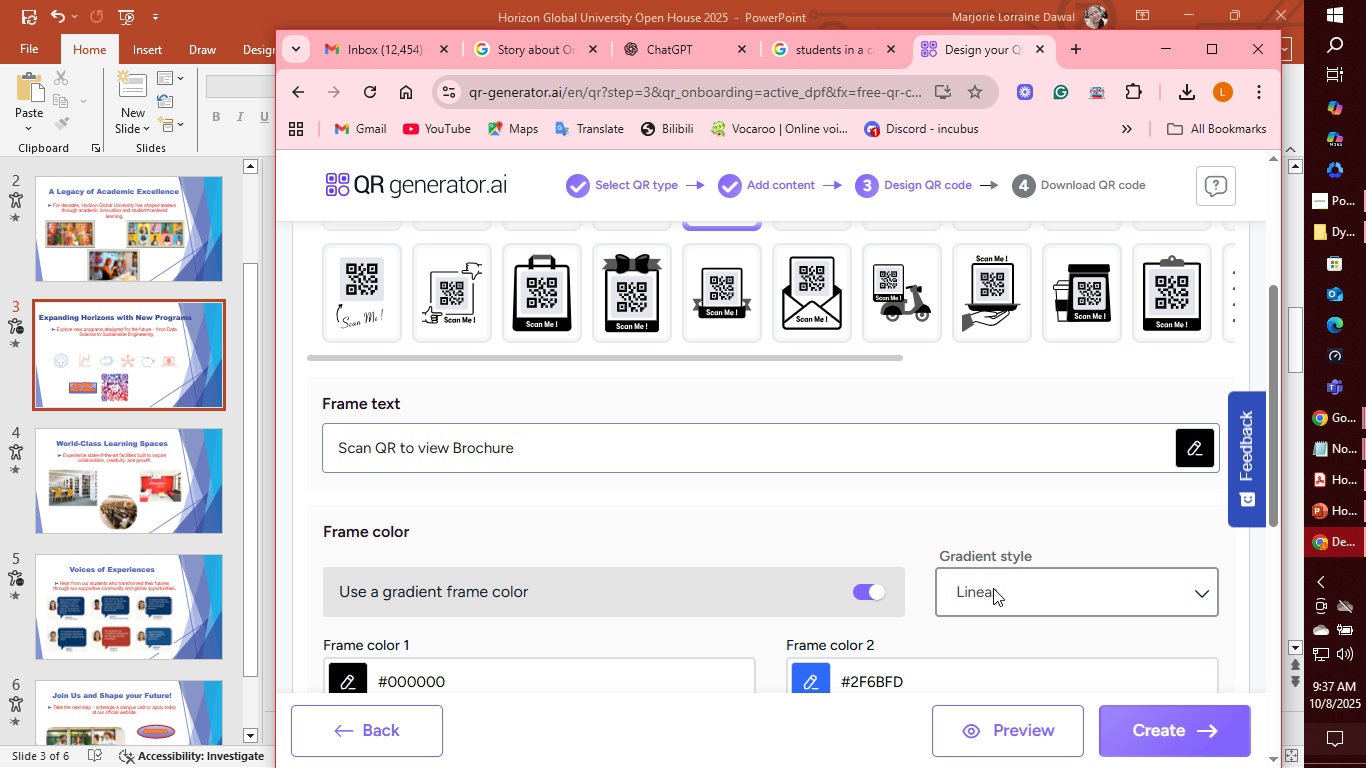 
left_click([993, 588])
 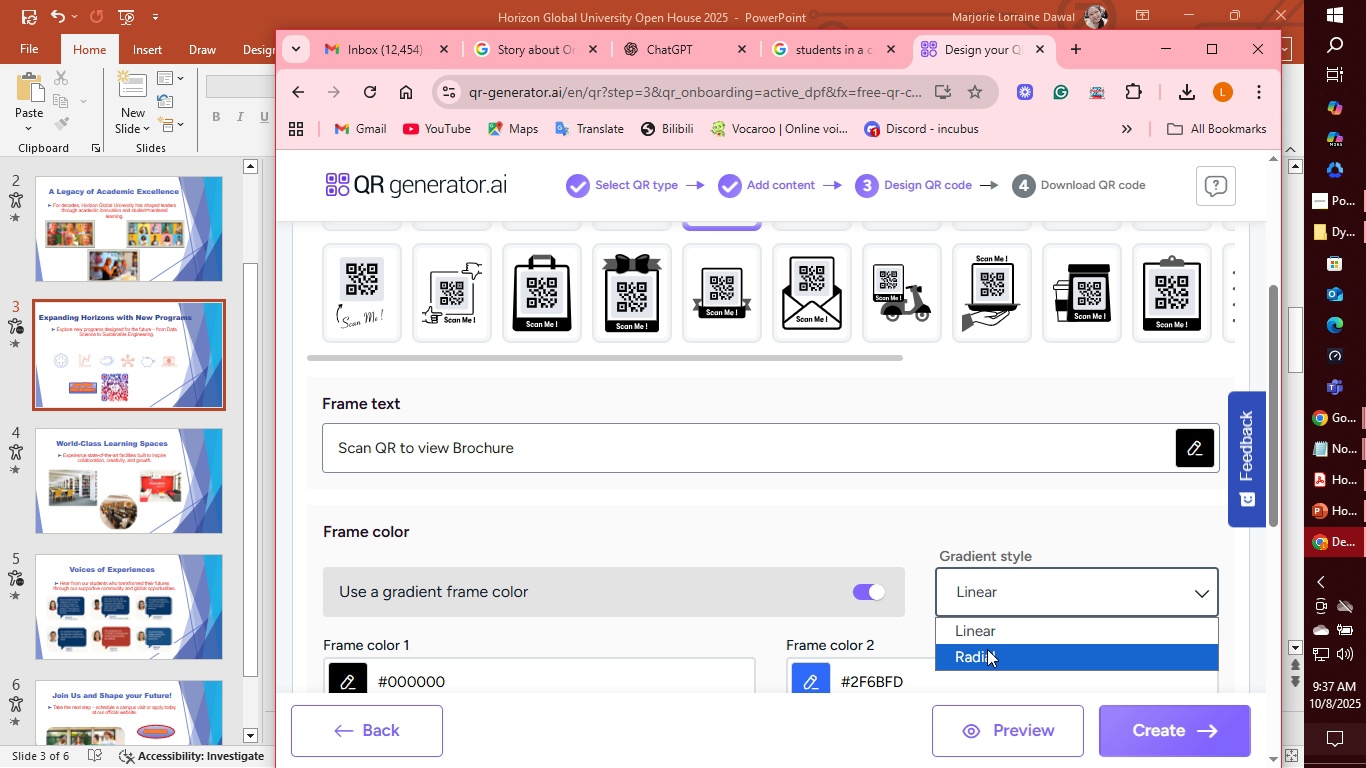 
left_click([987, 649])
 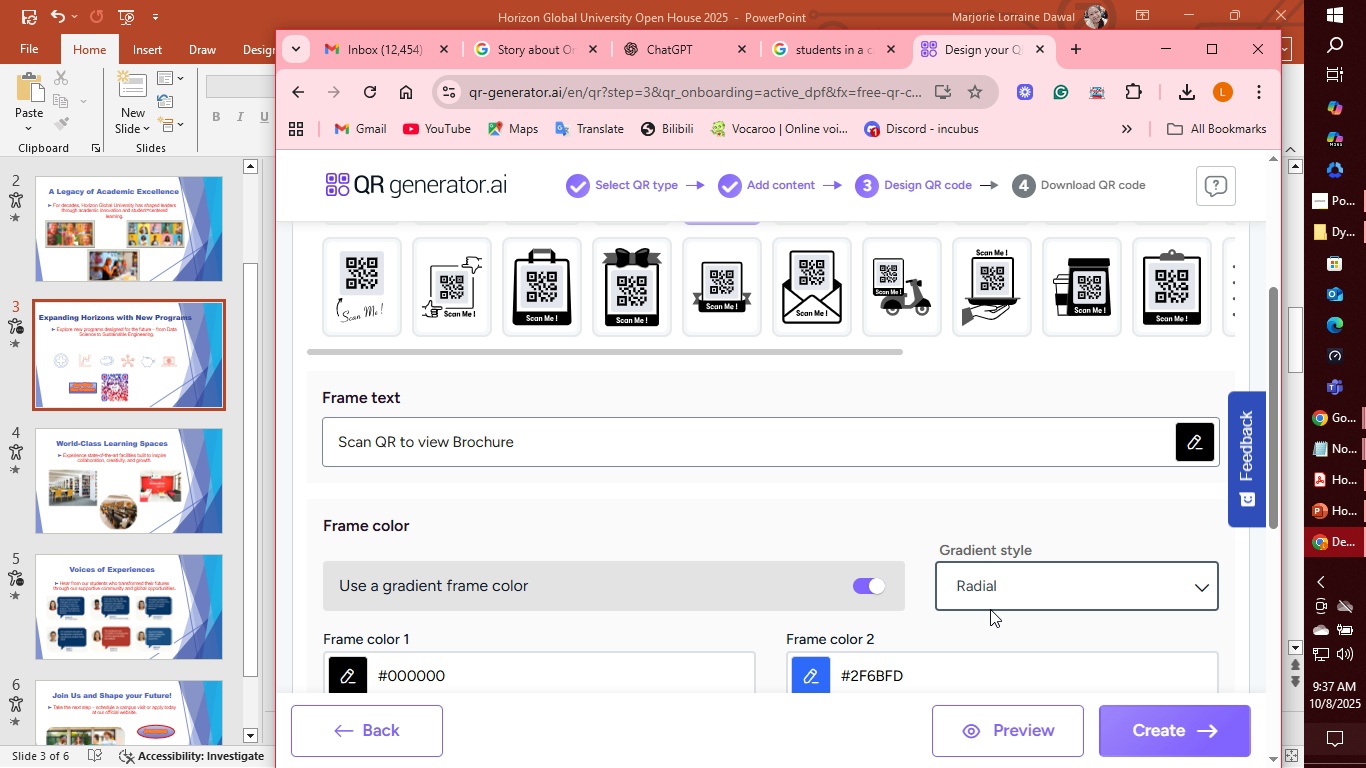 
scroll: coordinate [990, 609], scroll_direction: down, amount: 2.0
 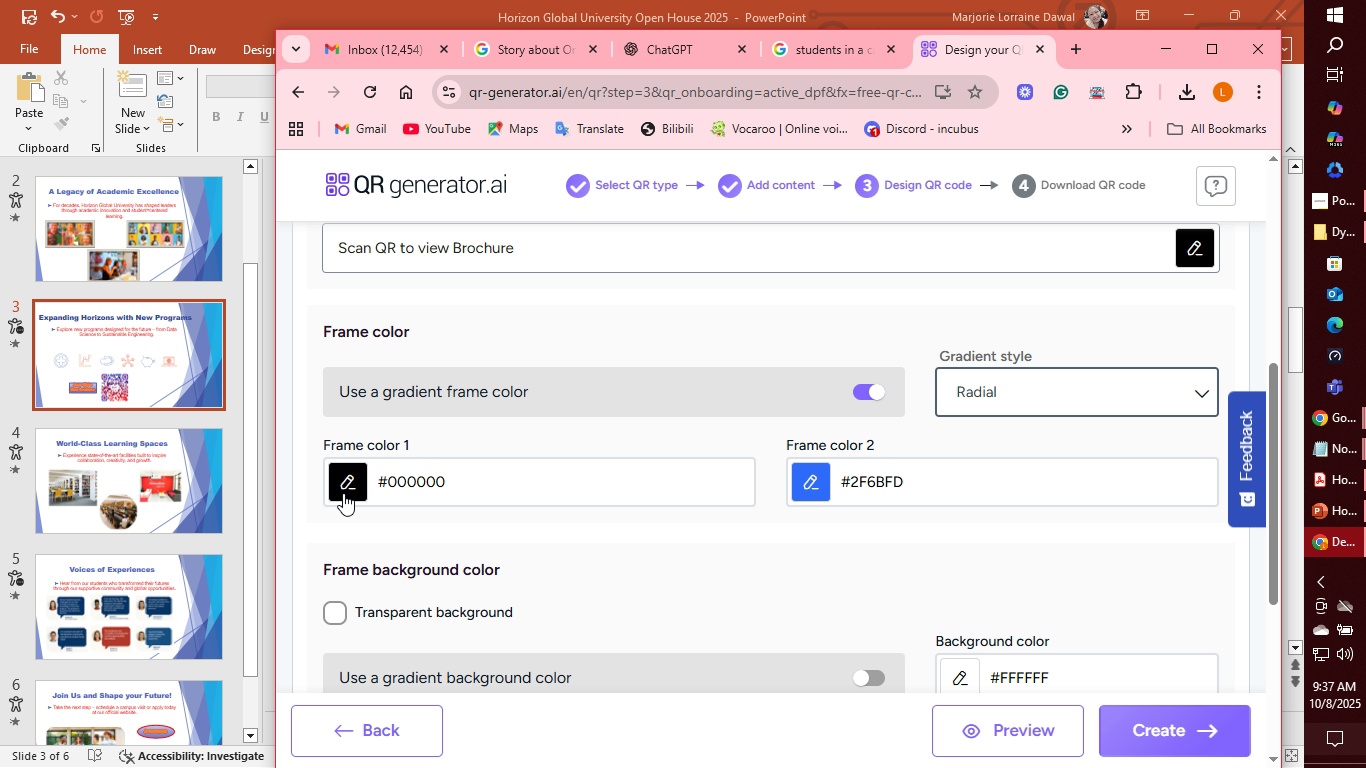 
left_click([343, 493])
 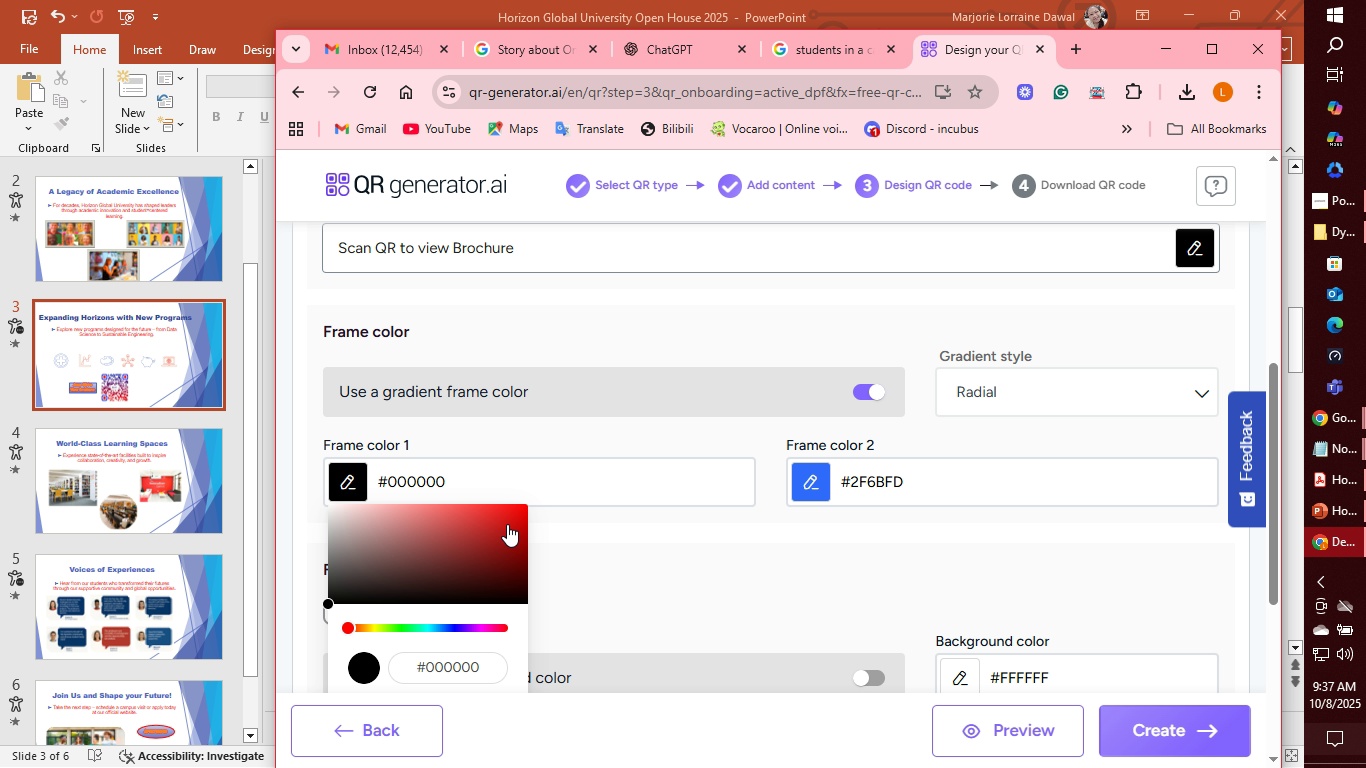 
left_click([512, 520])
 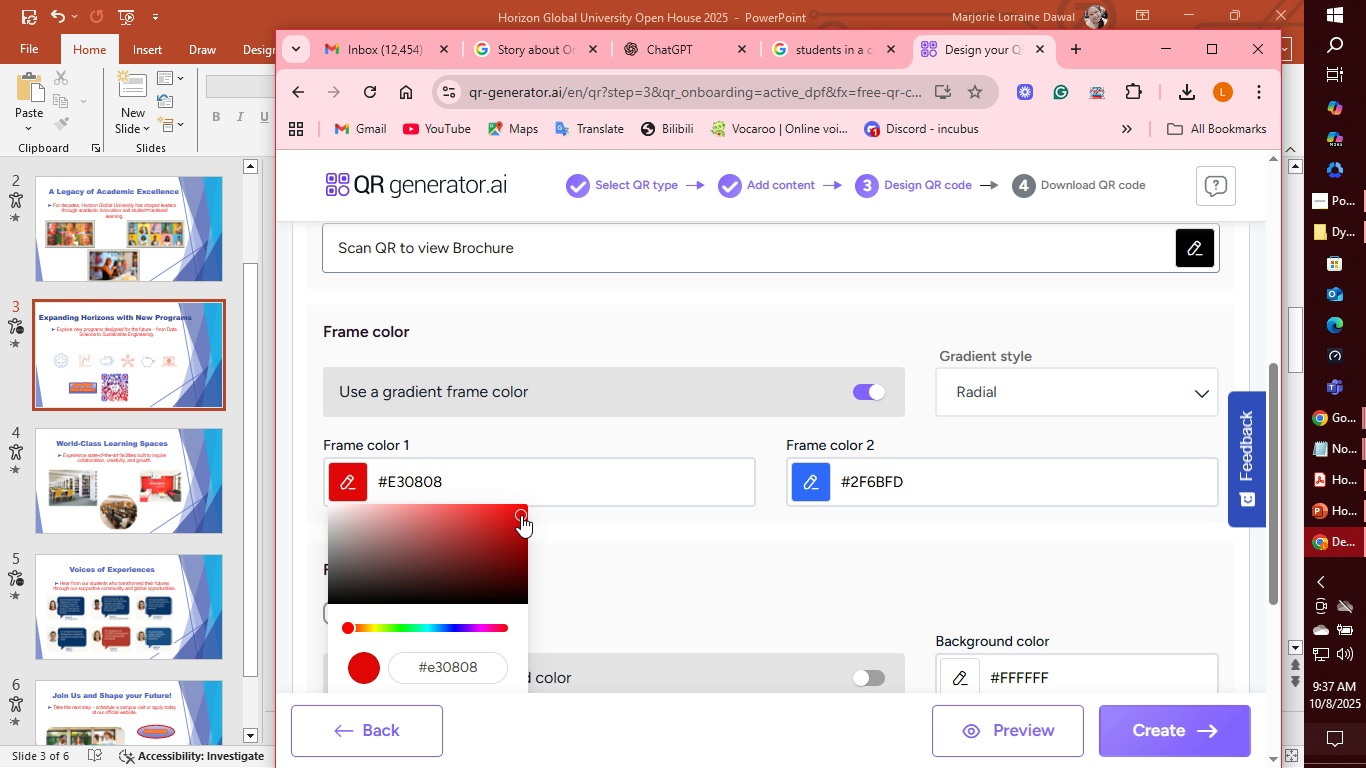 
left_click([521, 515])
 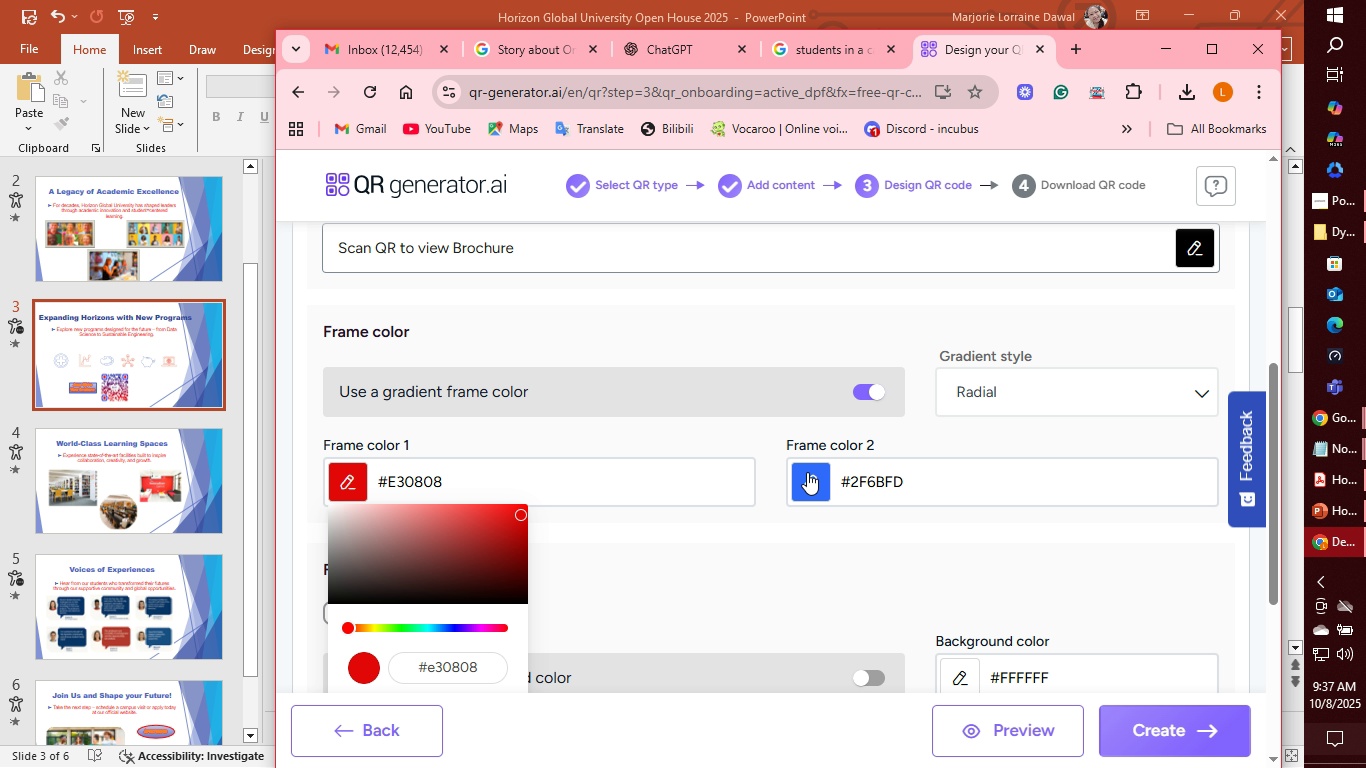 
left_click([807, 472])
 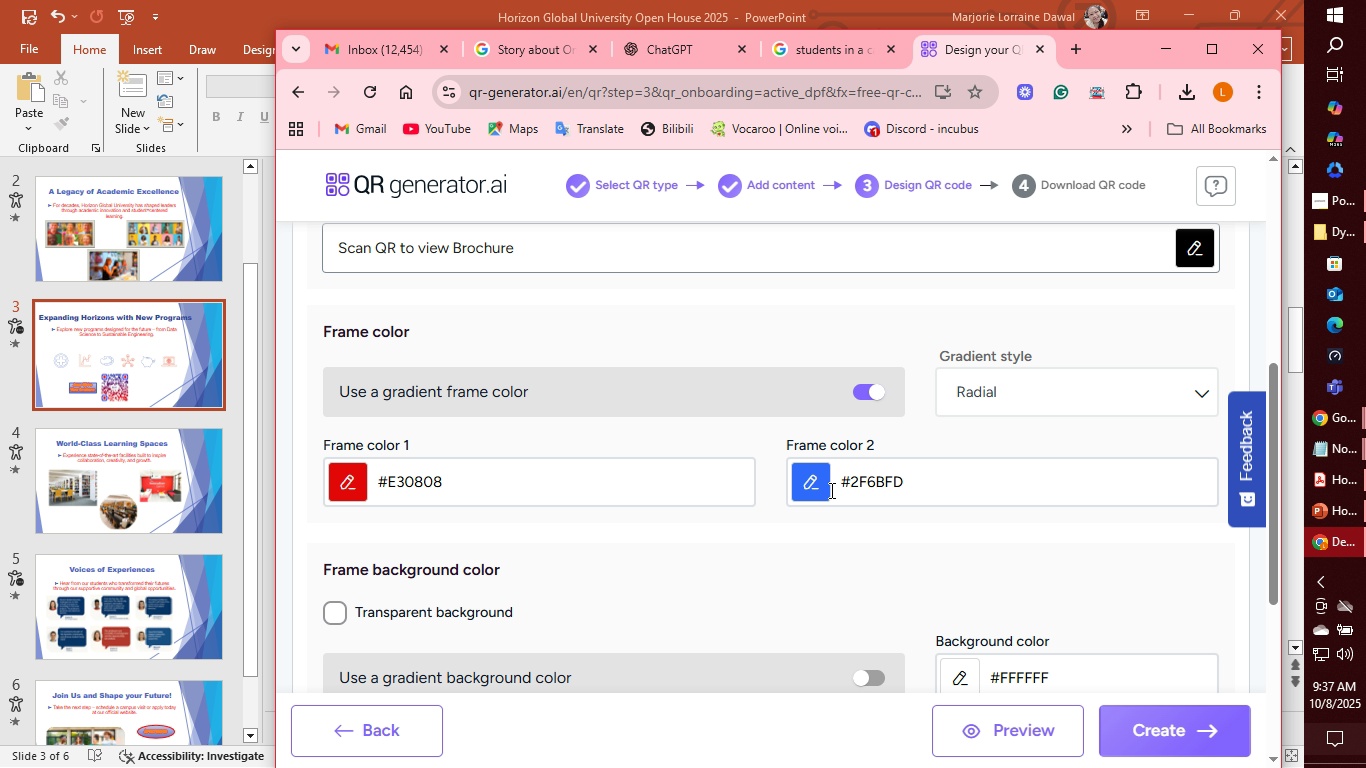 
left_click([817, 485])
 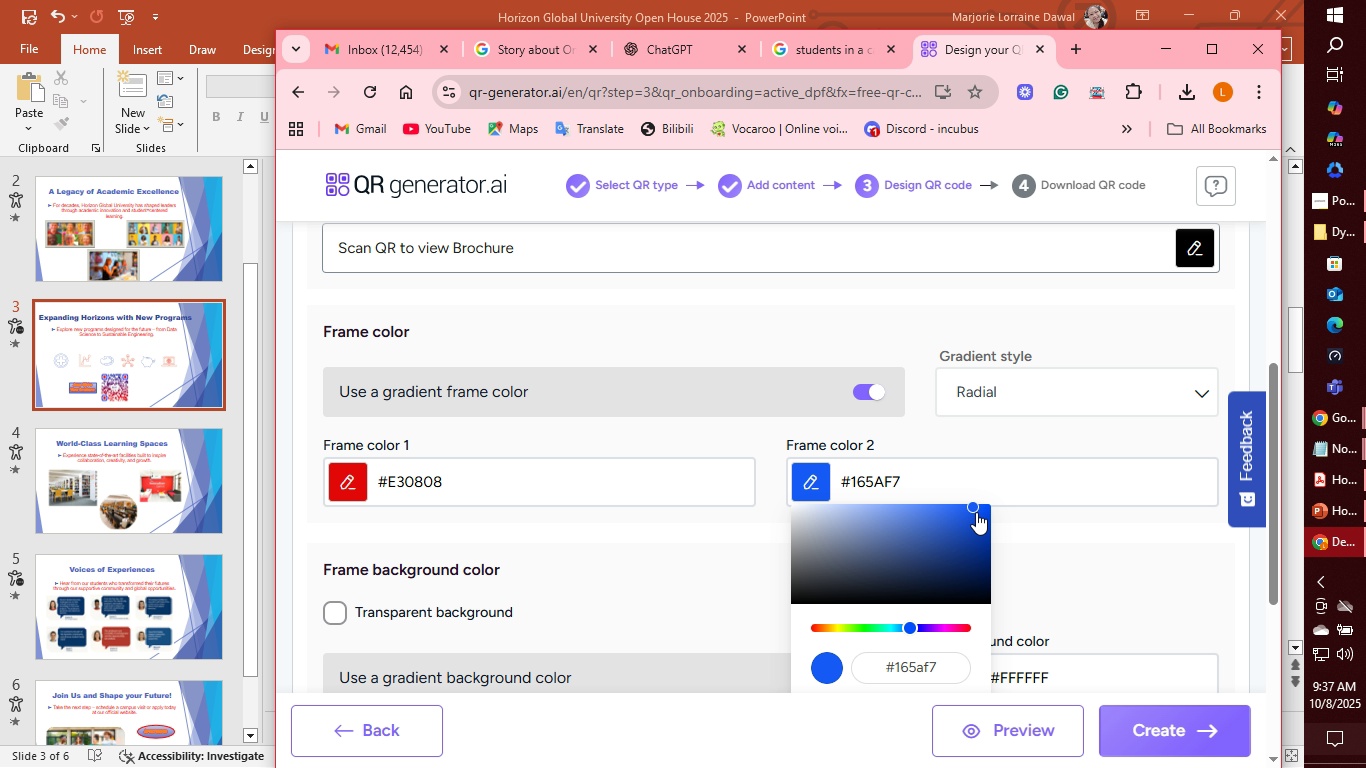 
left_click([671, 566])
 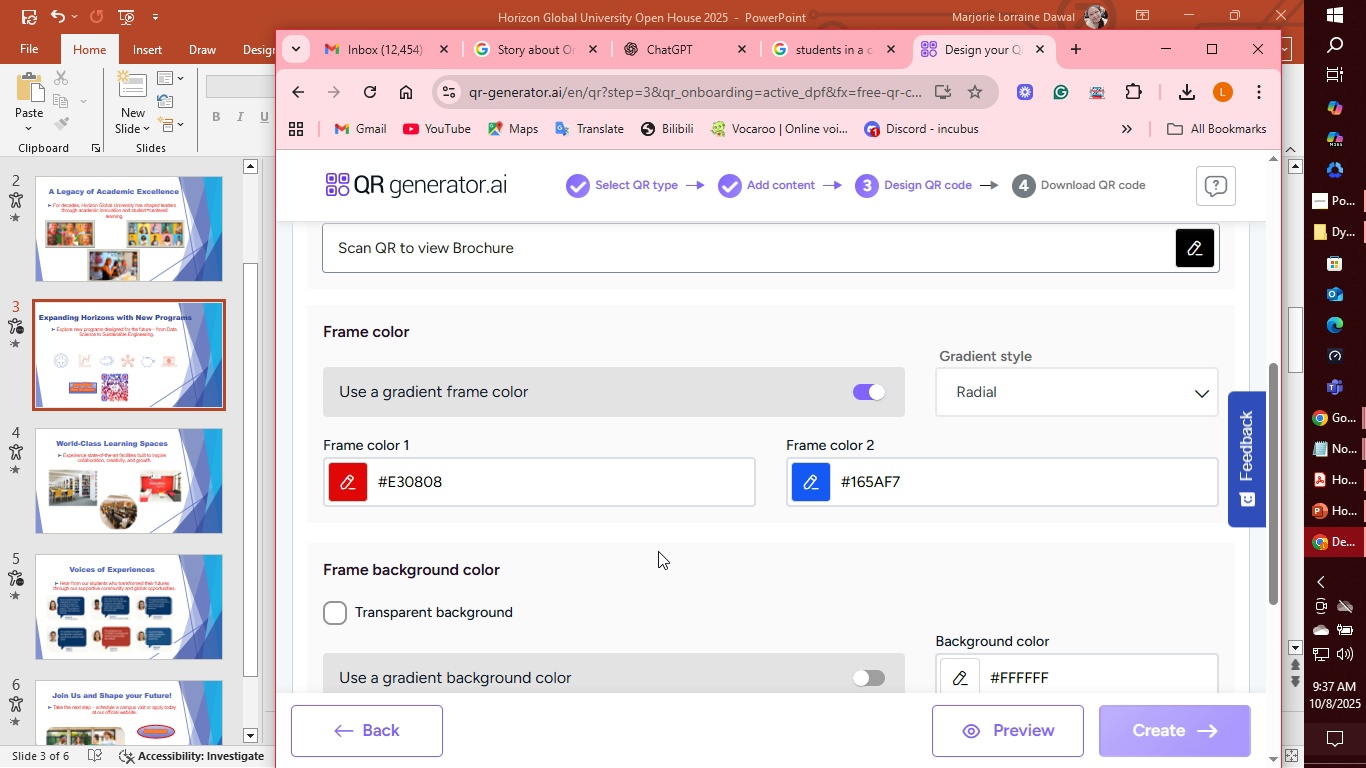 
scroll: coordinate [654, 537], scroll_direction: down, amount: 4.0
 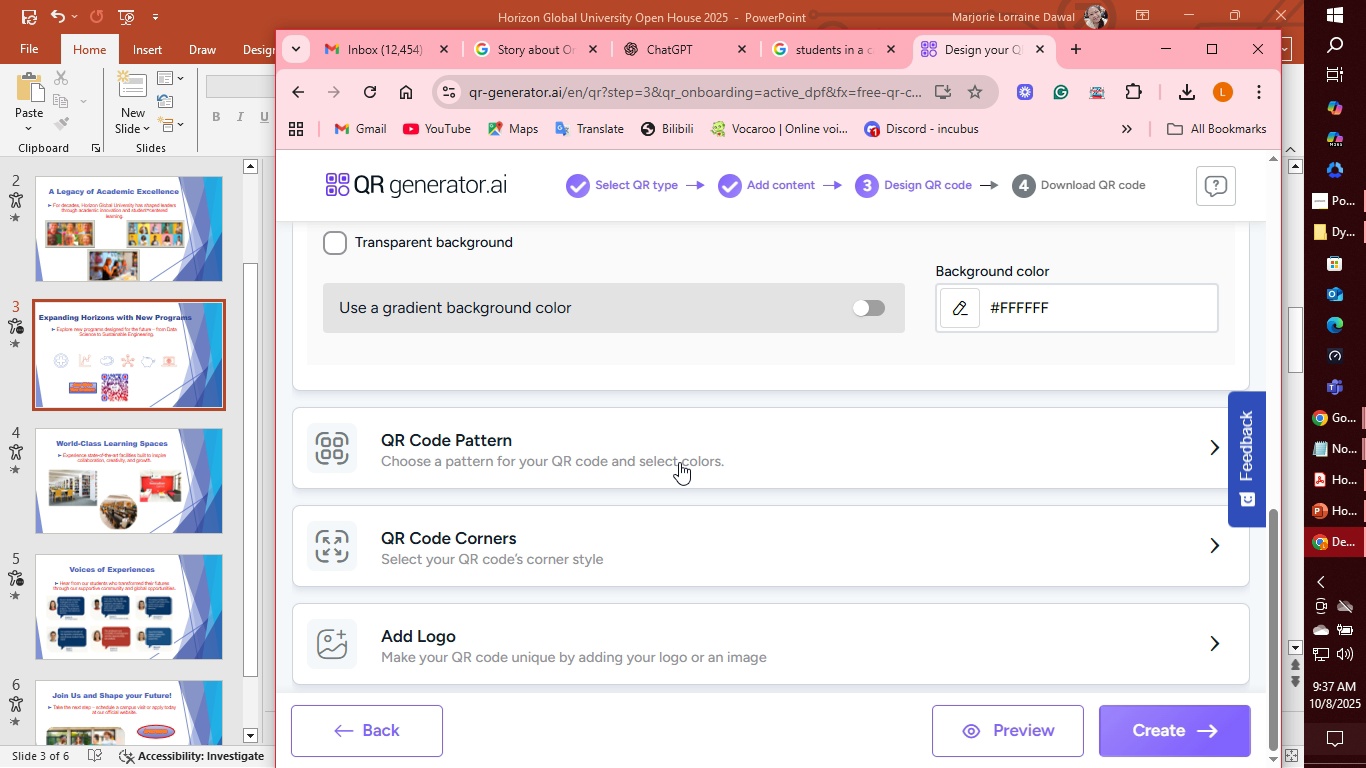 
left_click([679, 462])
 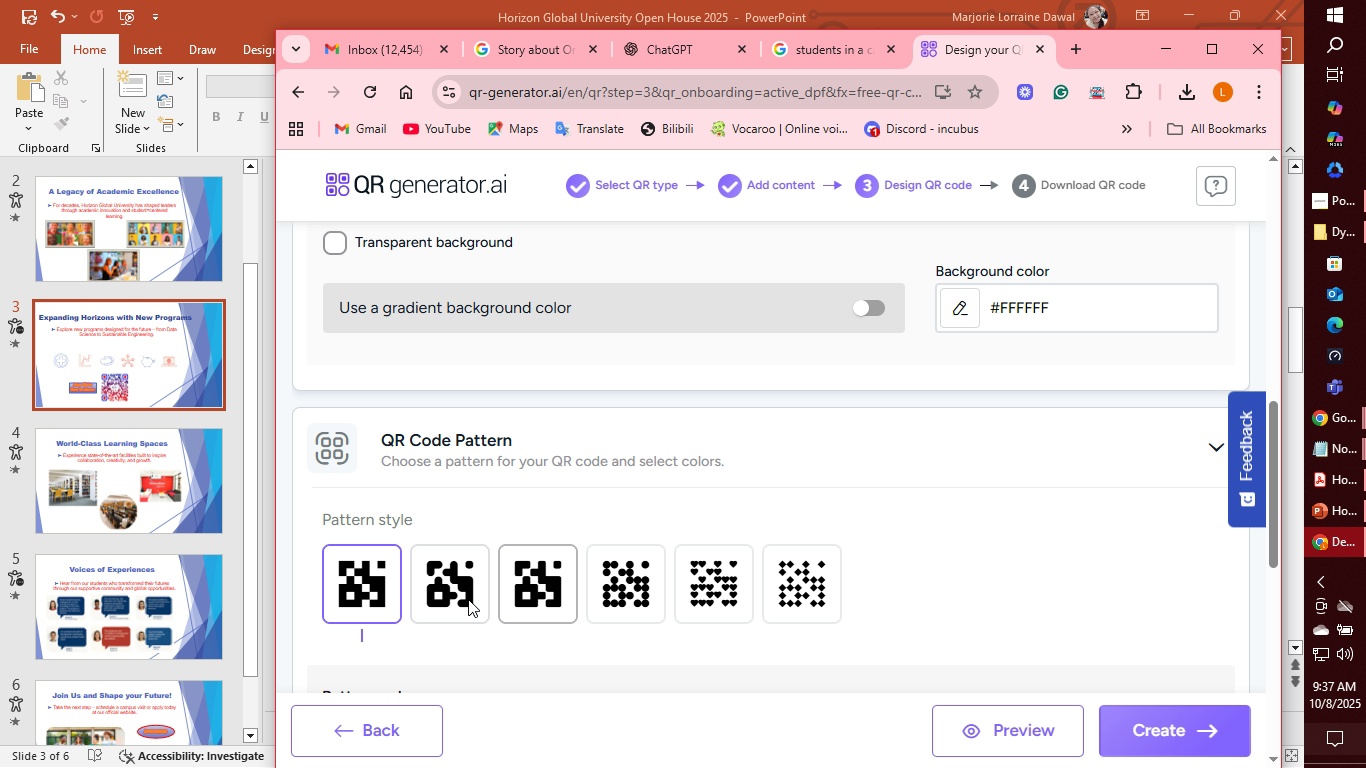 
left_click([463, 599])
 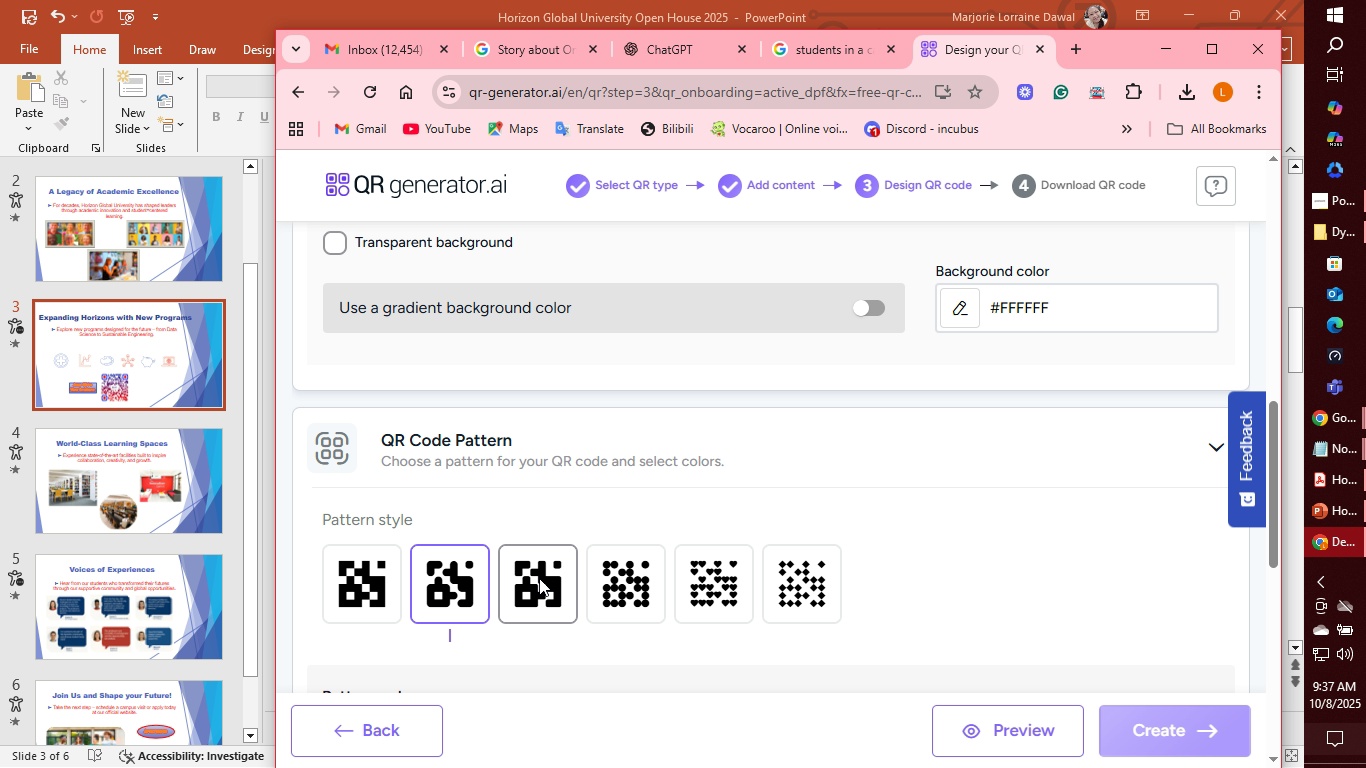 
left_click([539, 578])
 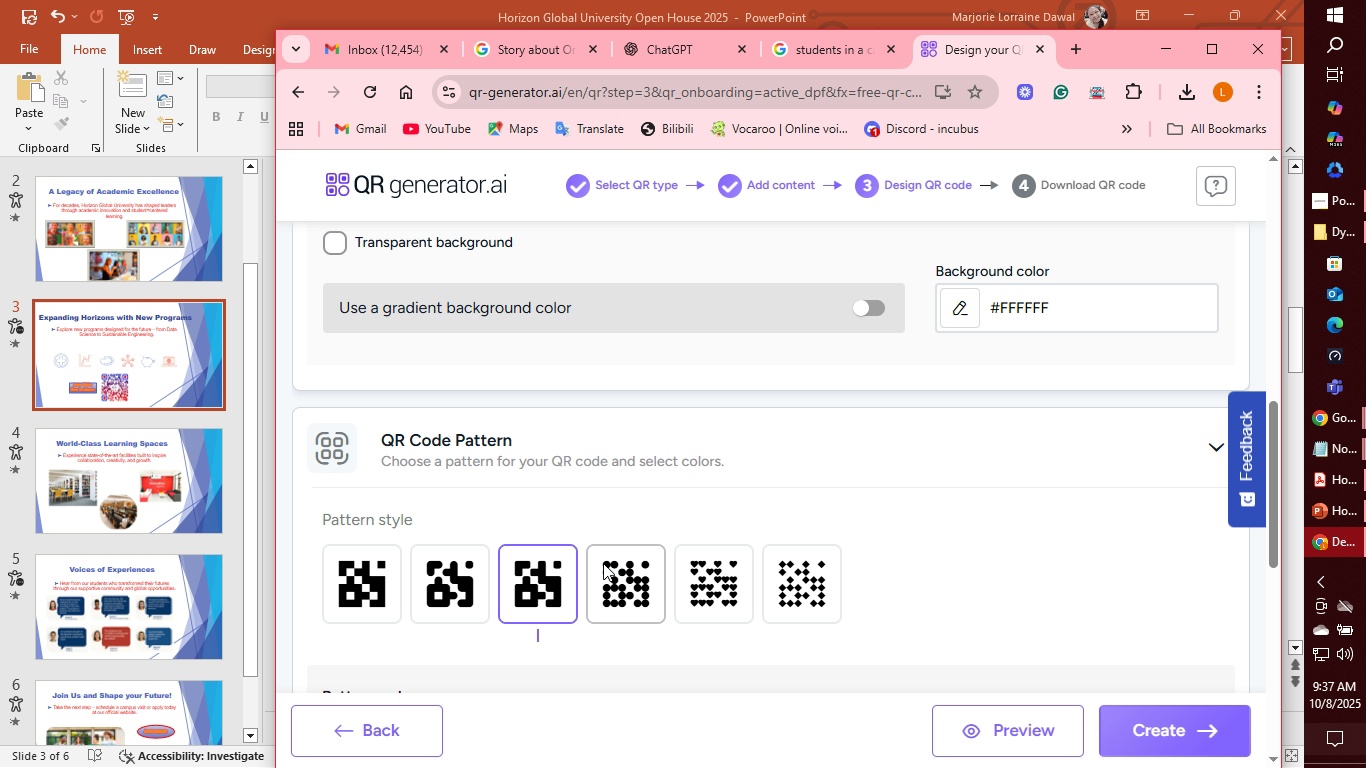 
scroll: coordinate [626, 557], scroll_direction: down, amount: 3.0
 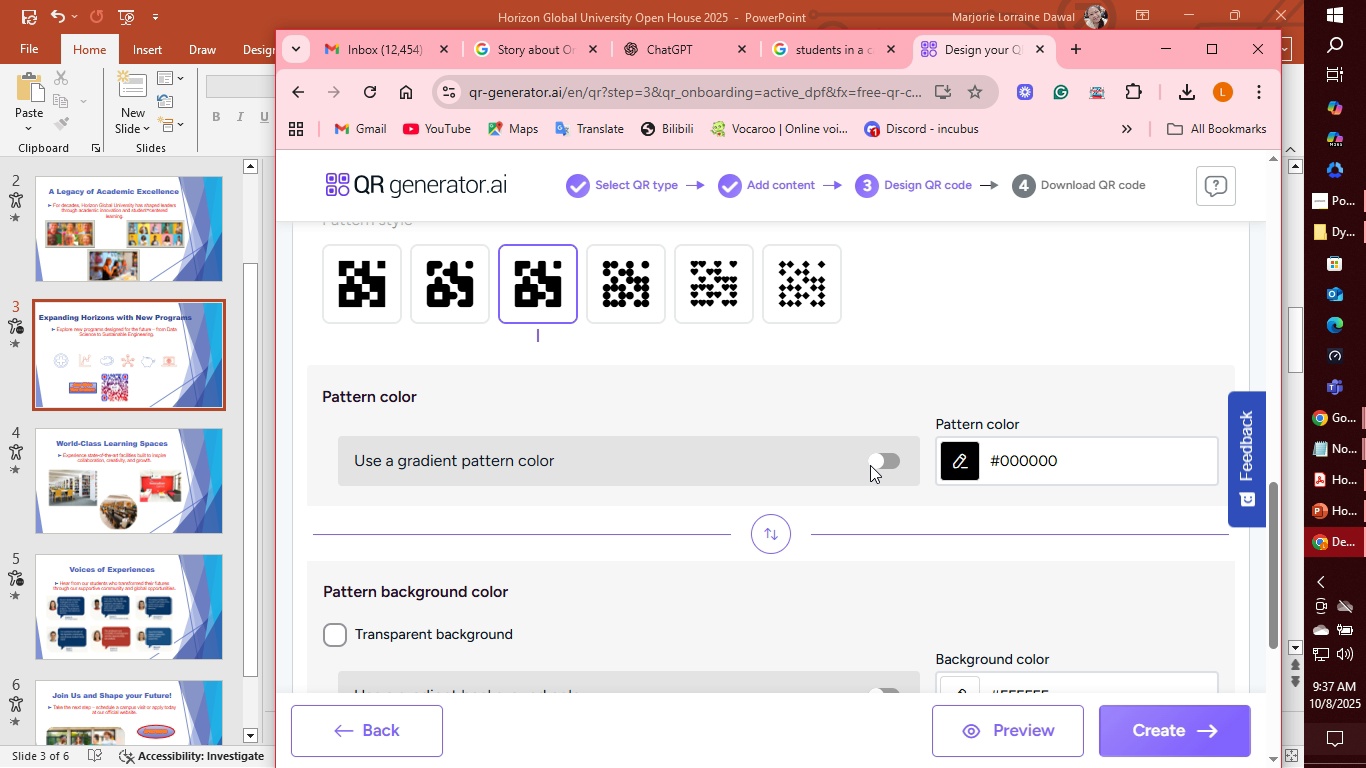 
left_click([879, 456])
 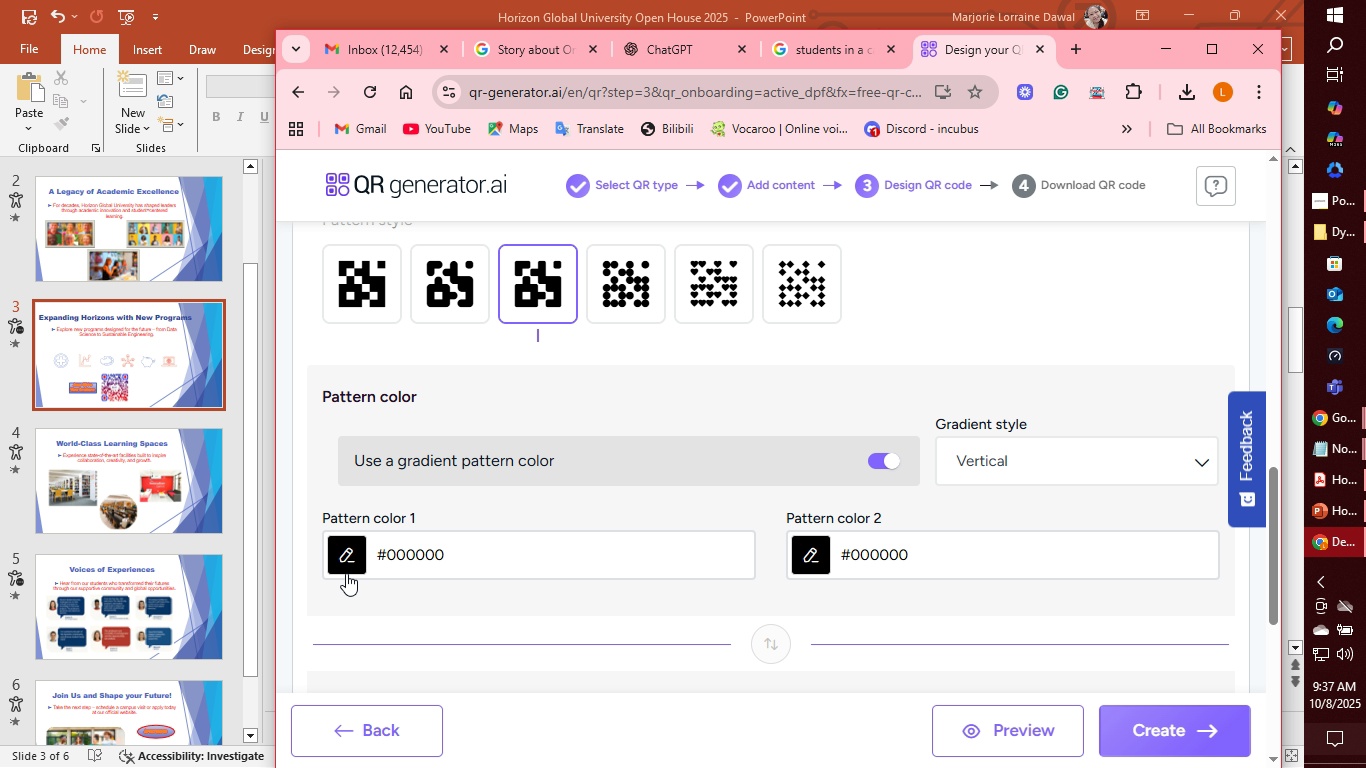 
left_click([356, 561])
 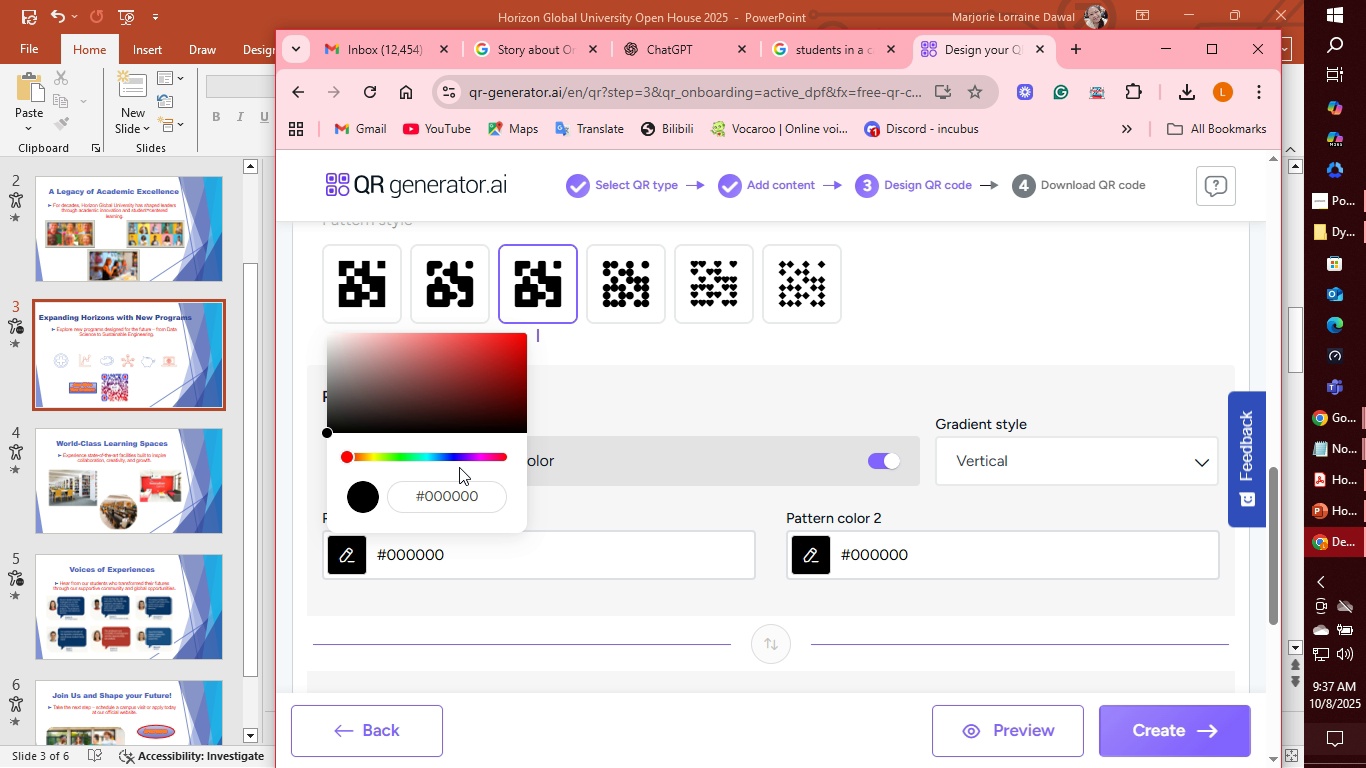 
left_click([451, 457])
 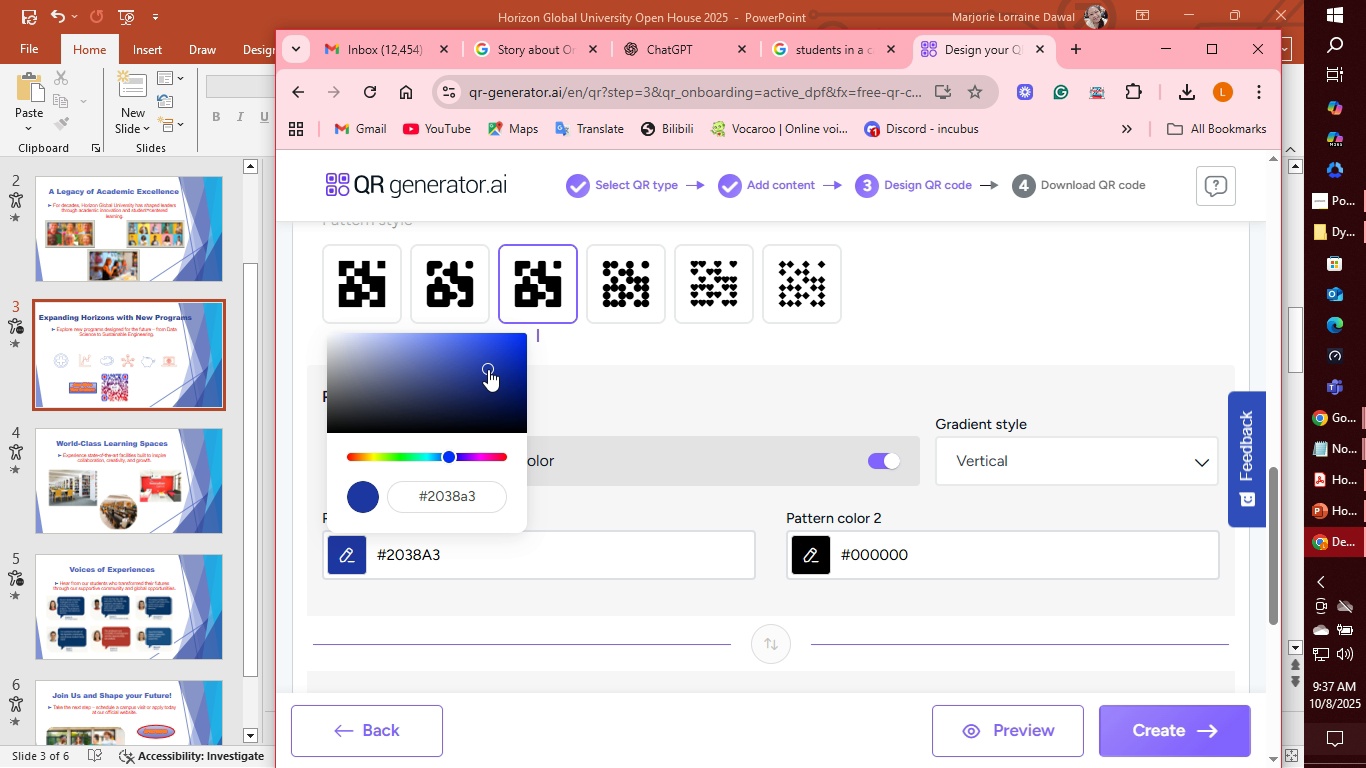 
left_click([488, 369])
 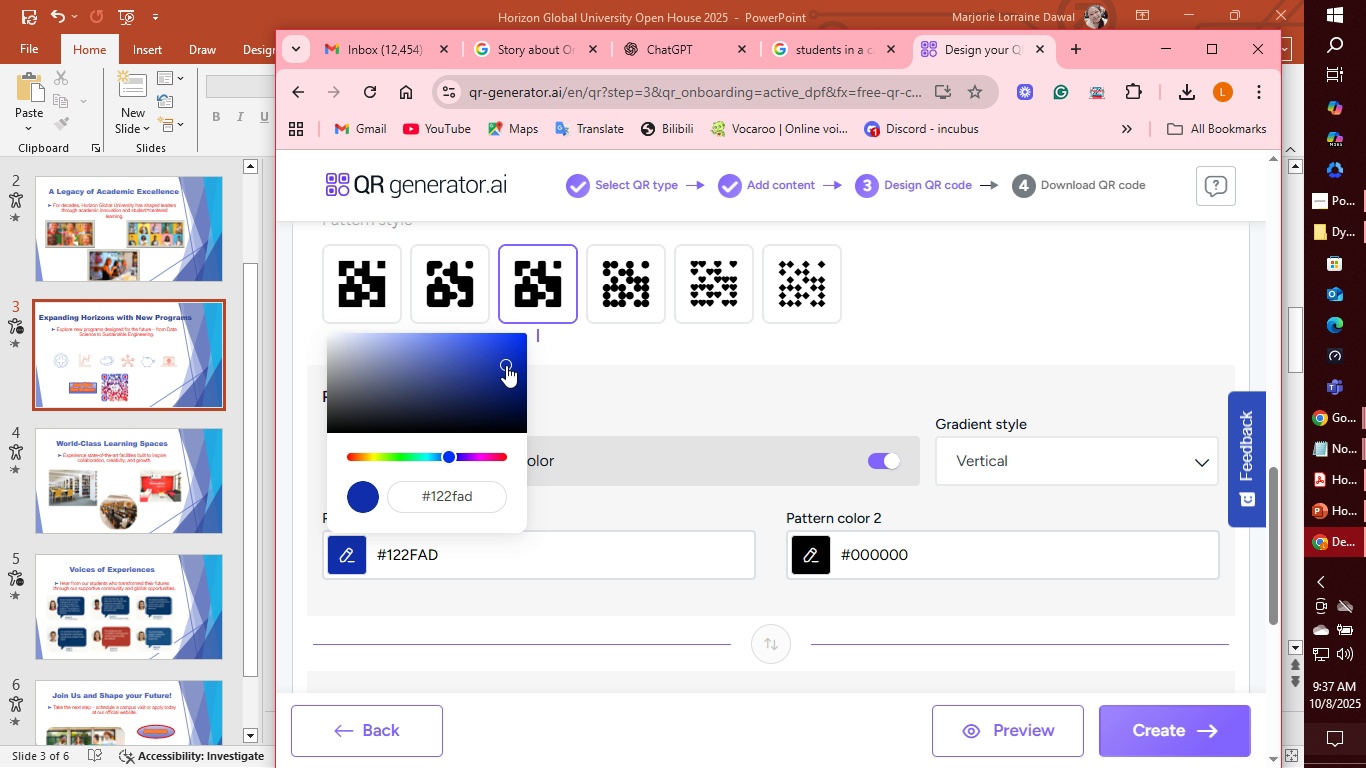 
left_click([506, 365])
 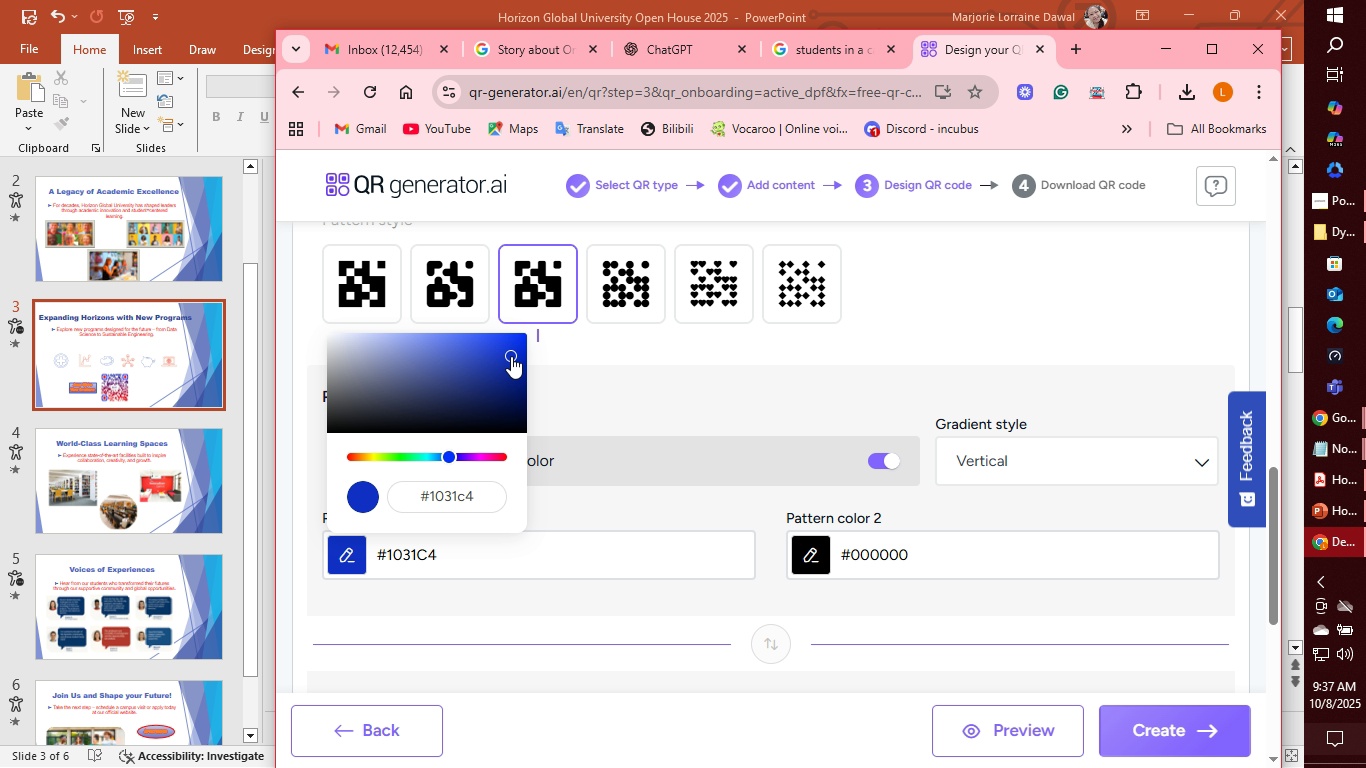 
left_click([511, 356])
 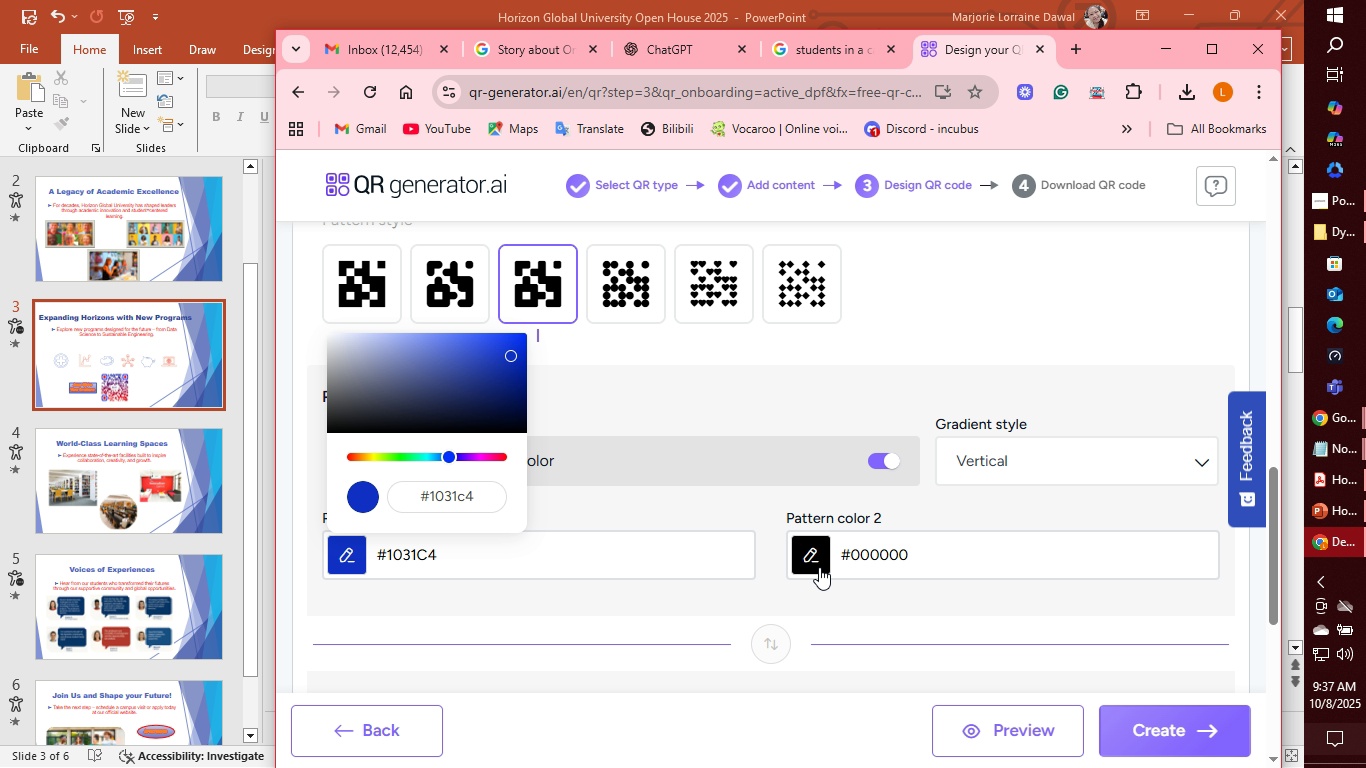 
left_click([818, 567])
 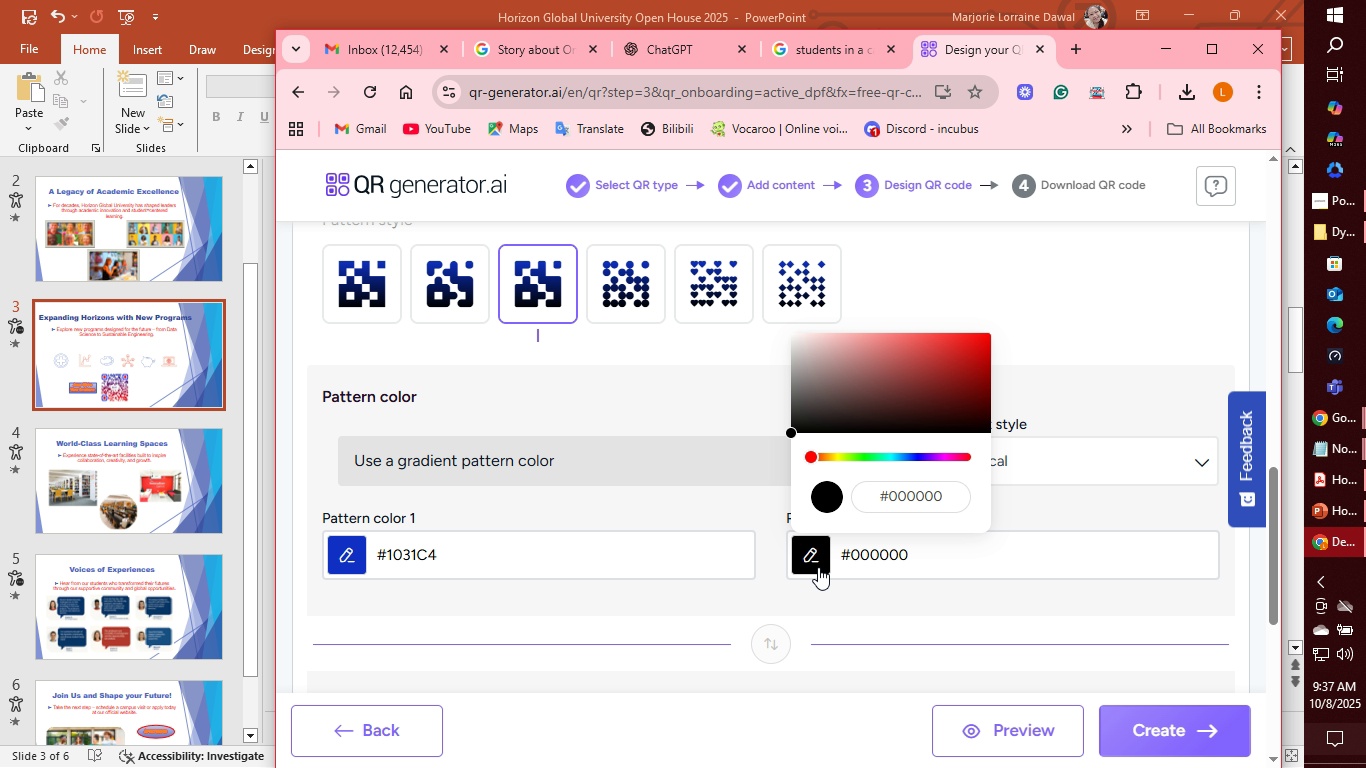 
left_click([818, 567])
 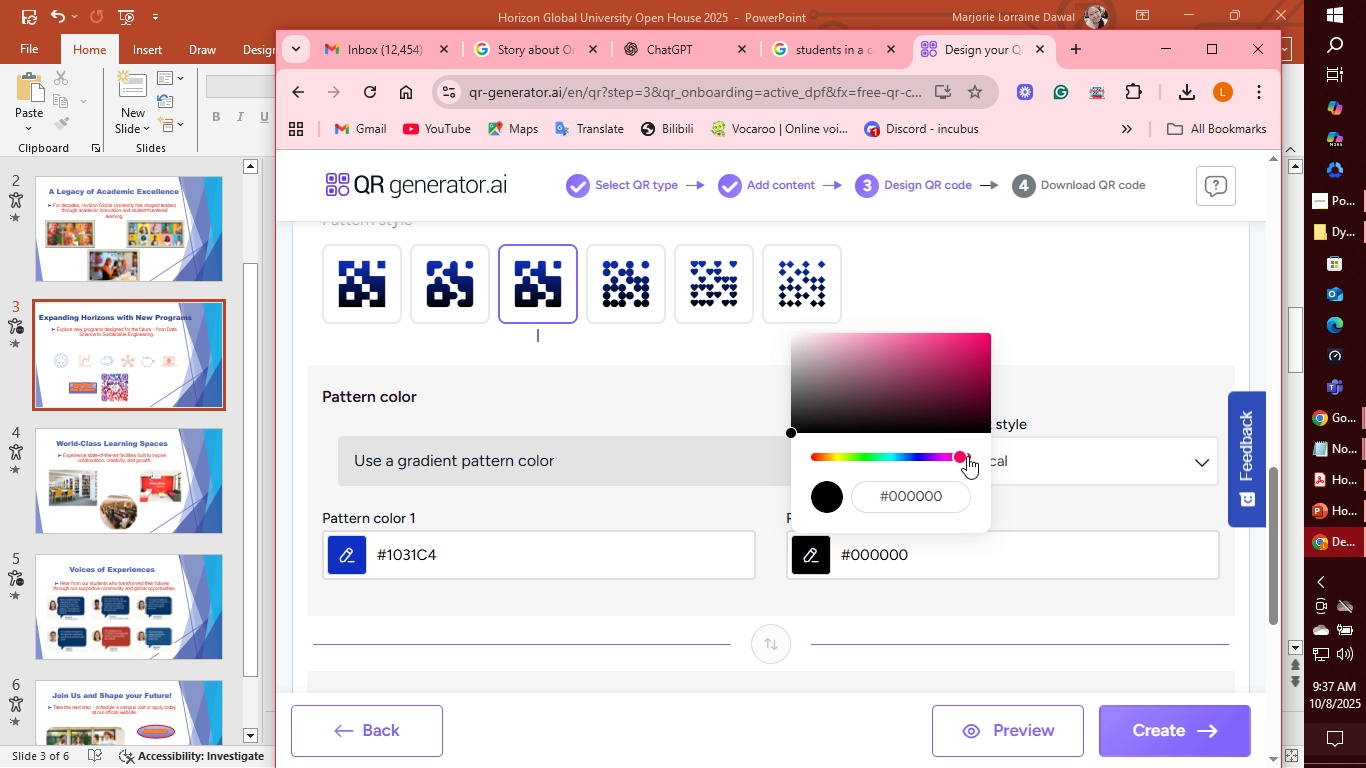 
left_click([967, 456])